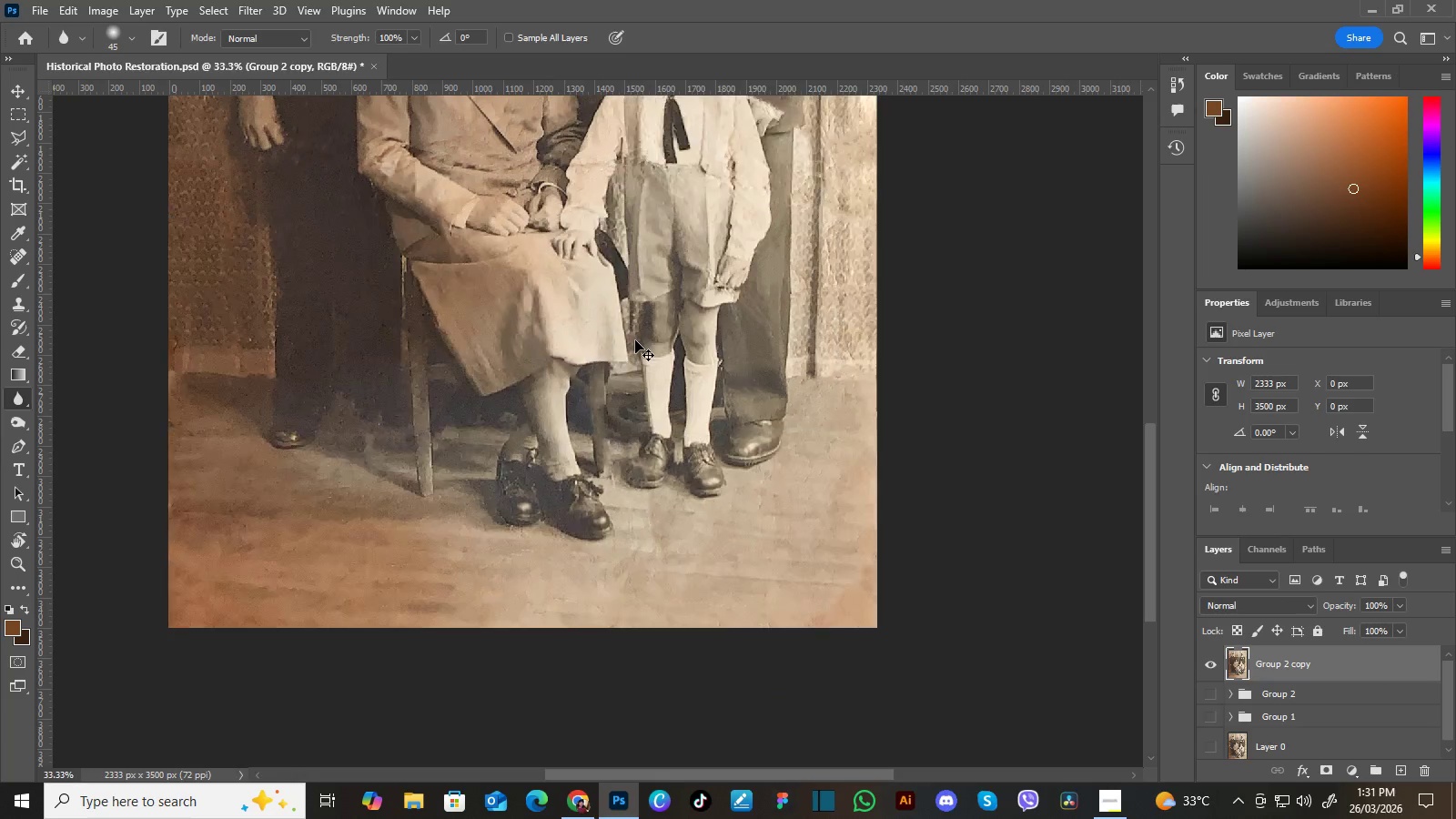 
key(Control+Minus)
 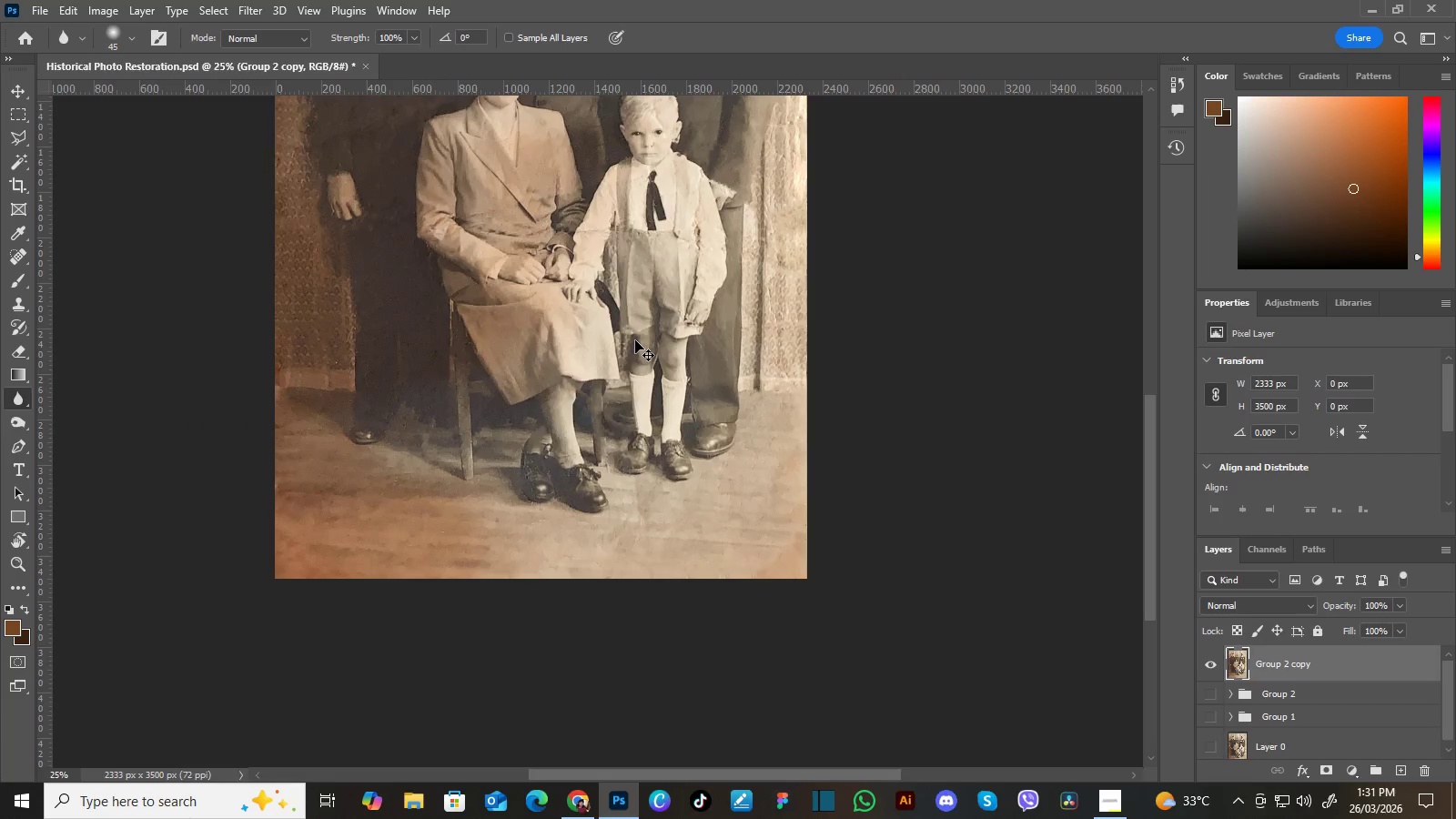 
key(Control+Minus)
 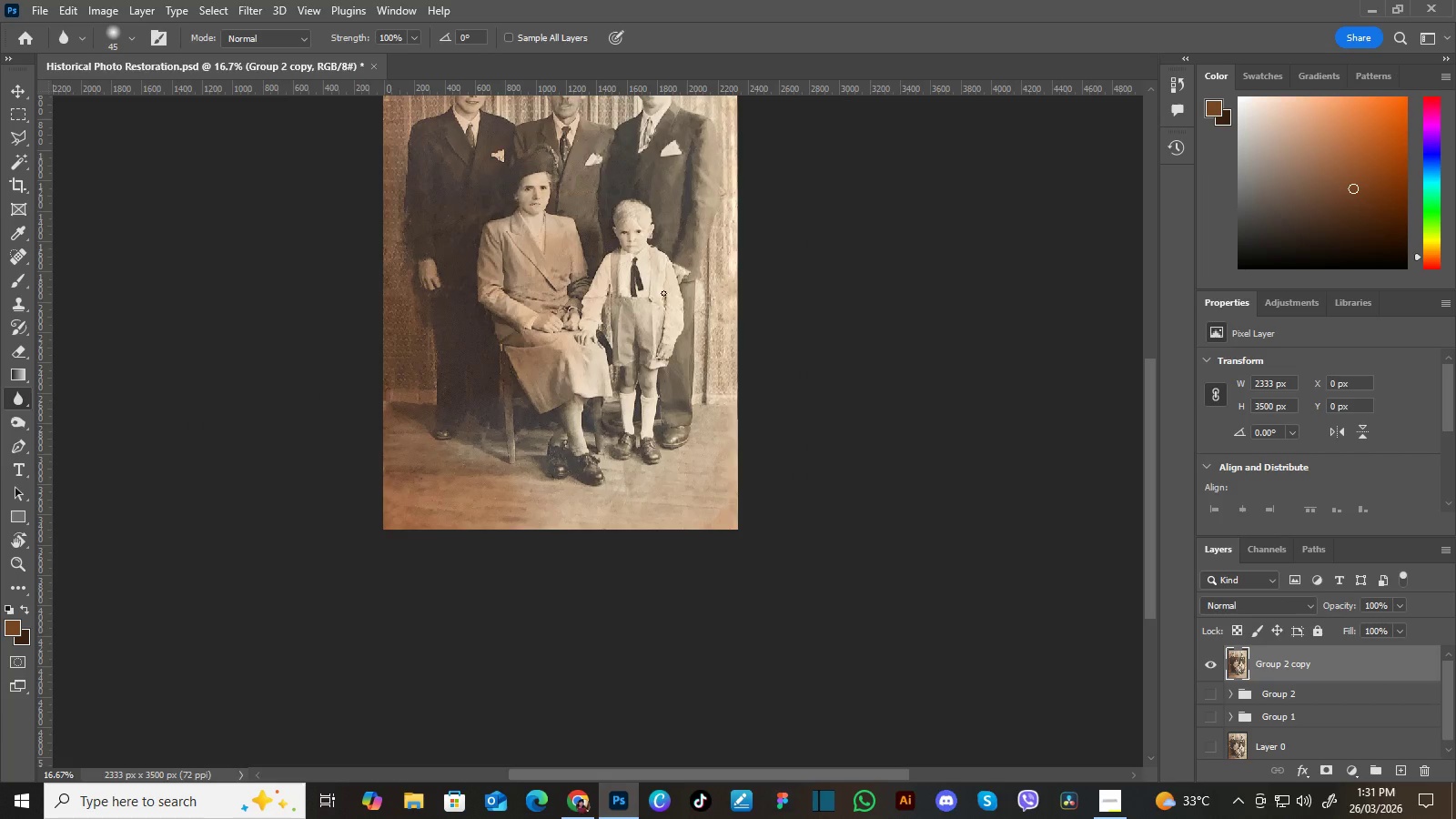 
hold_key(key=Space, duration=1.5)
 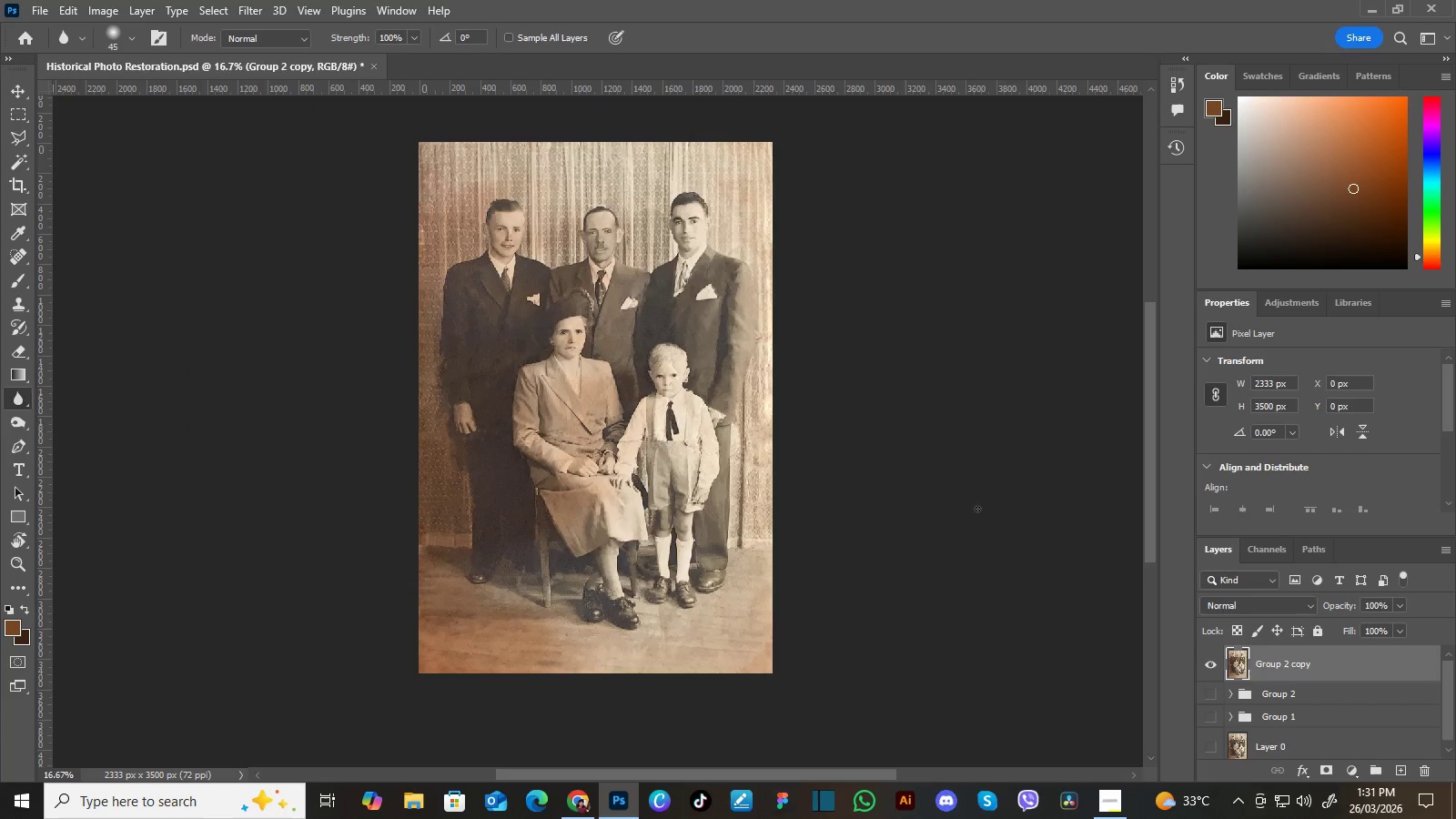 
left_click_drag(start_coordinate=[659, 295], to_coordinate=[689, 395])
 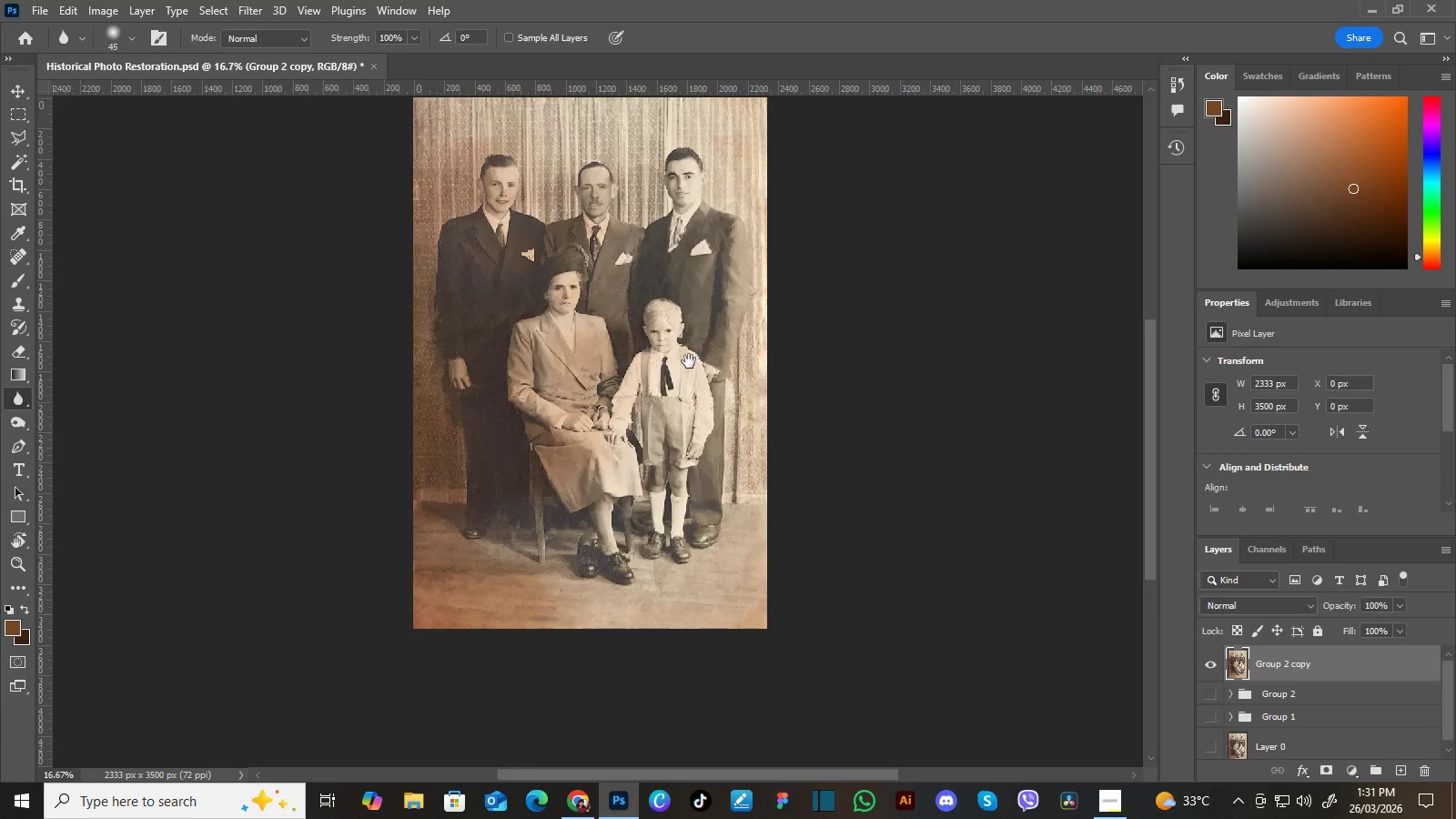 
left_click_drag(start_coordinate=[689, 361], to_coordinate=[694, 394])
 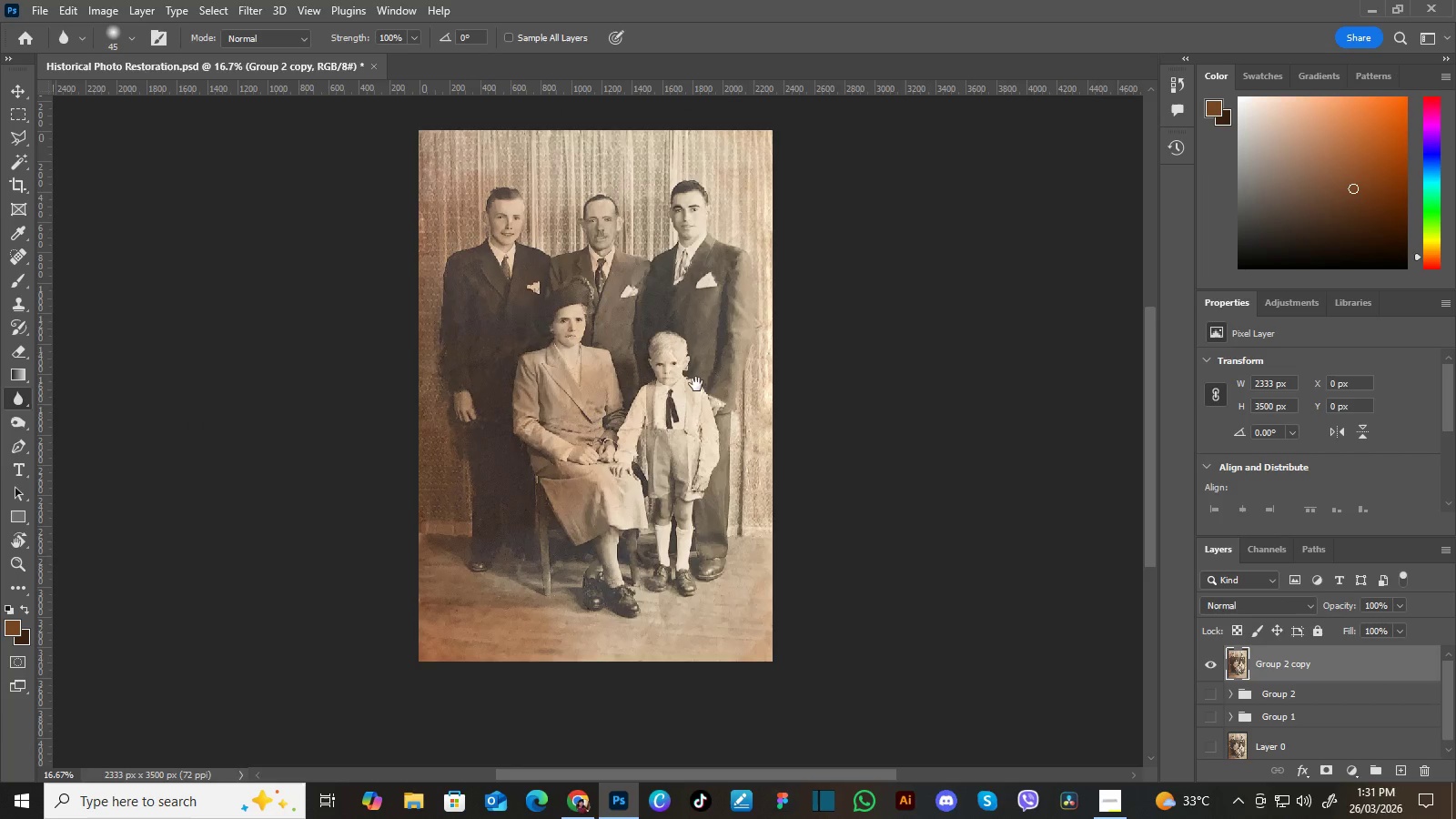 
left_click_drag(start_coordinate=[696, 384], to_coordinate=[696, 396])
 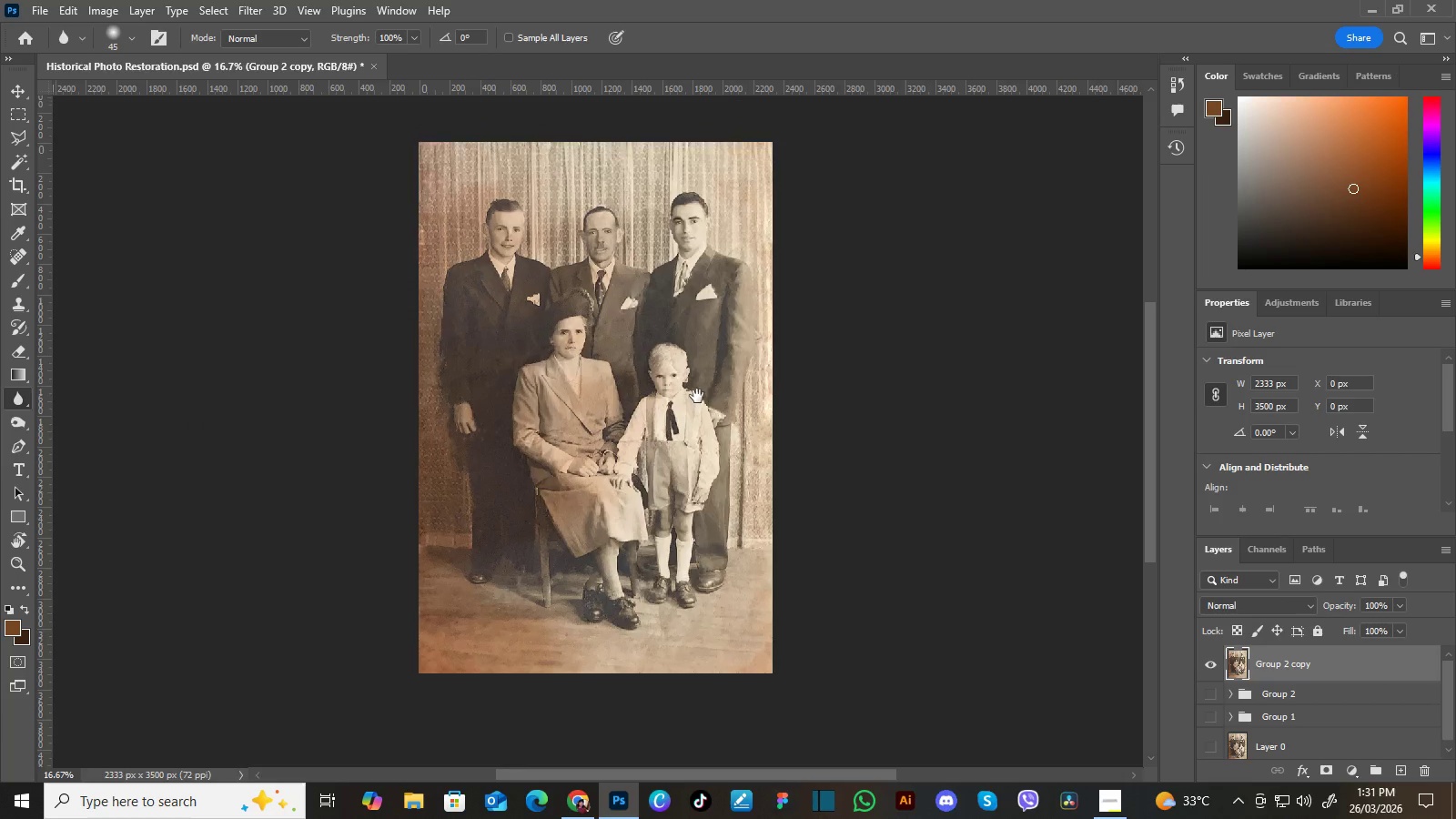 
key(Space)
 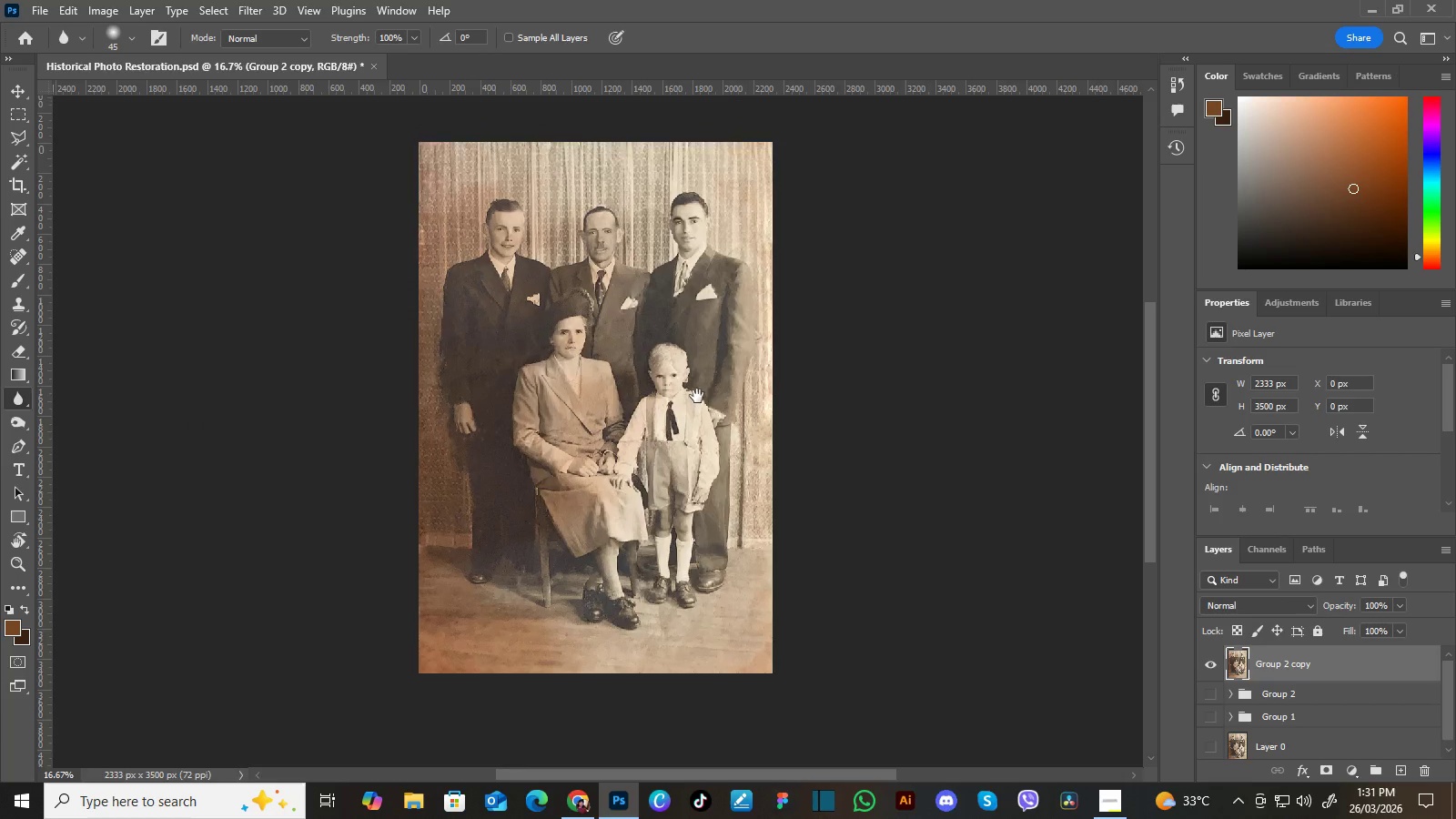 
key(Space)
 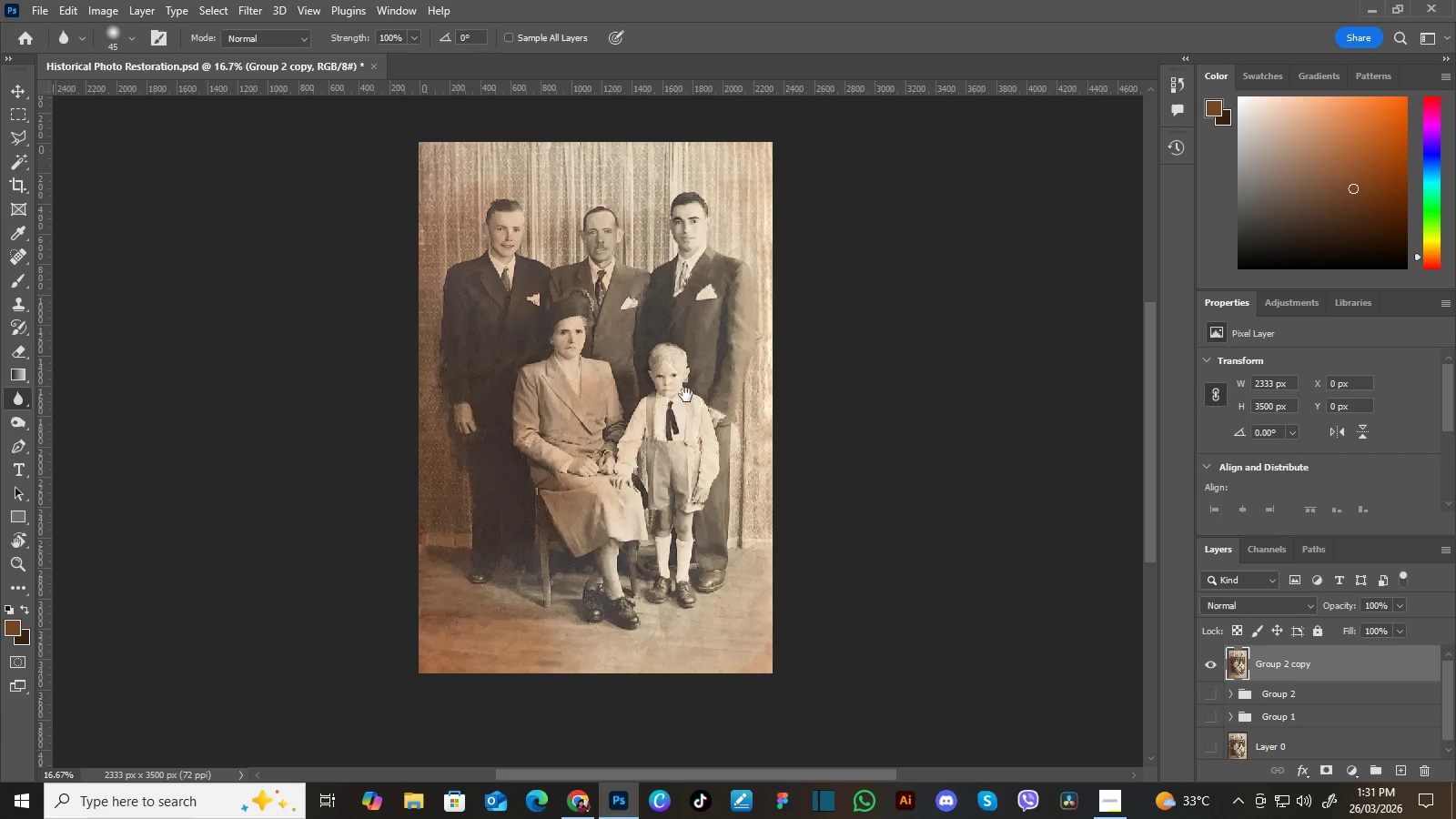 
key(Space)
 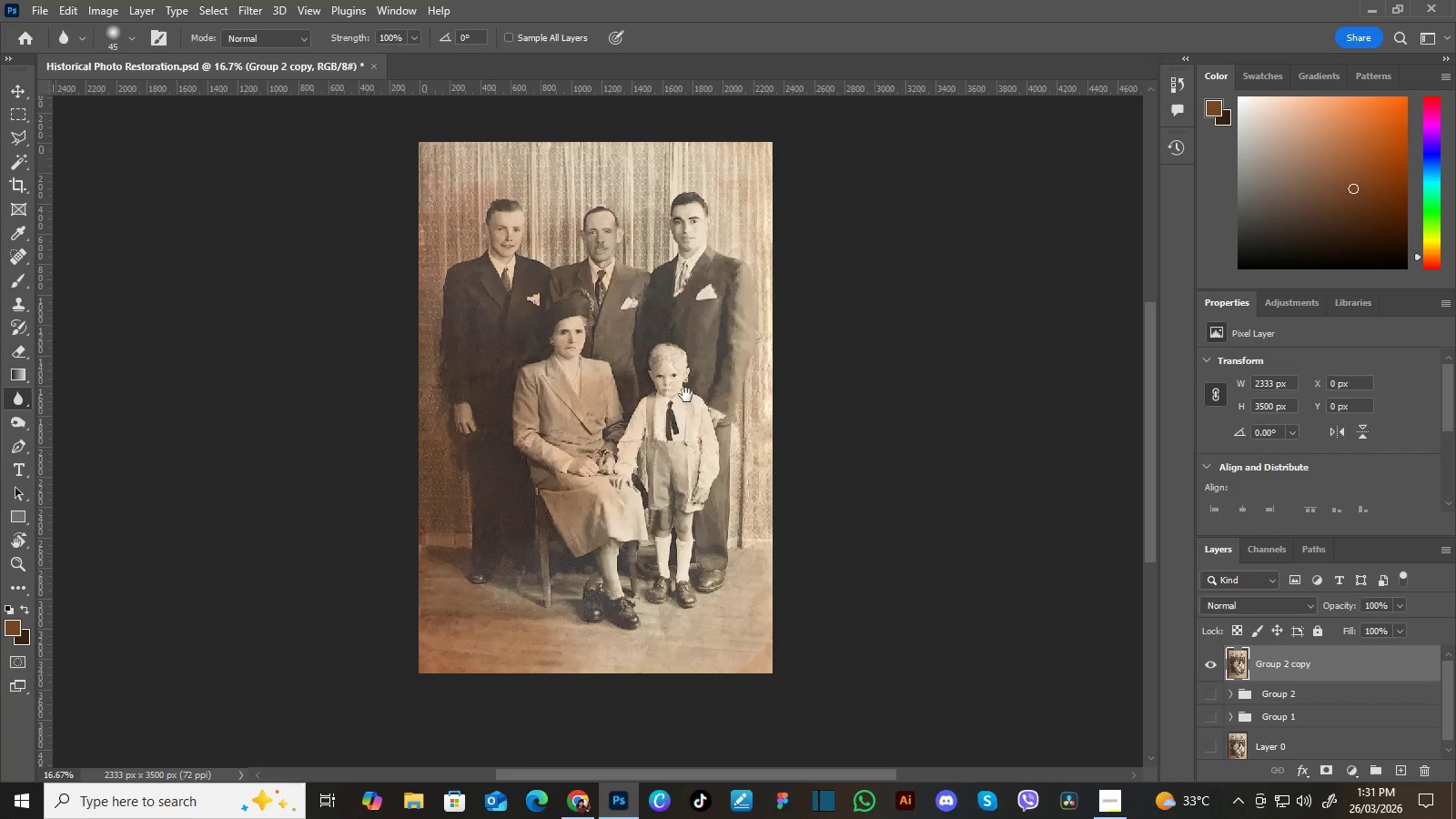 
key(Space)